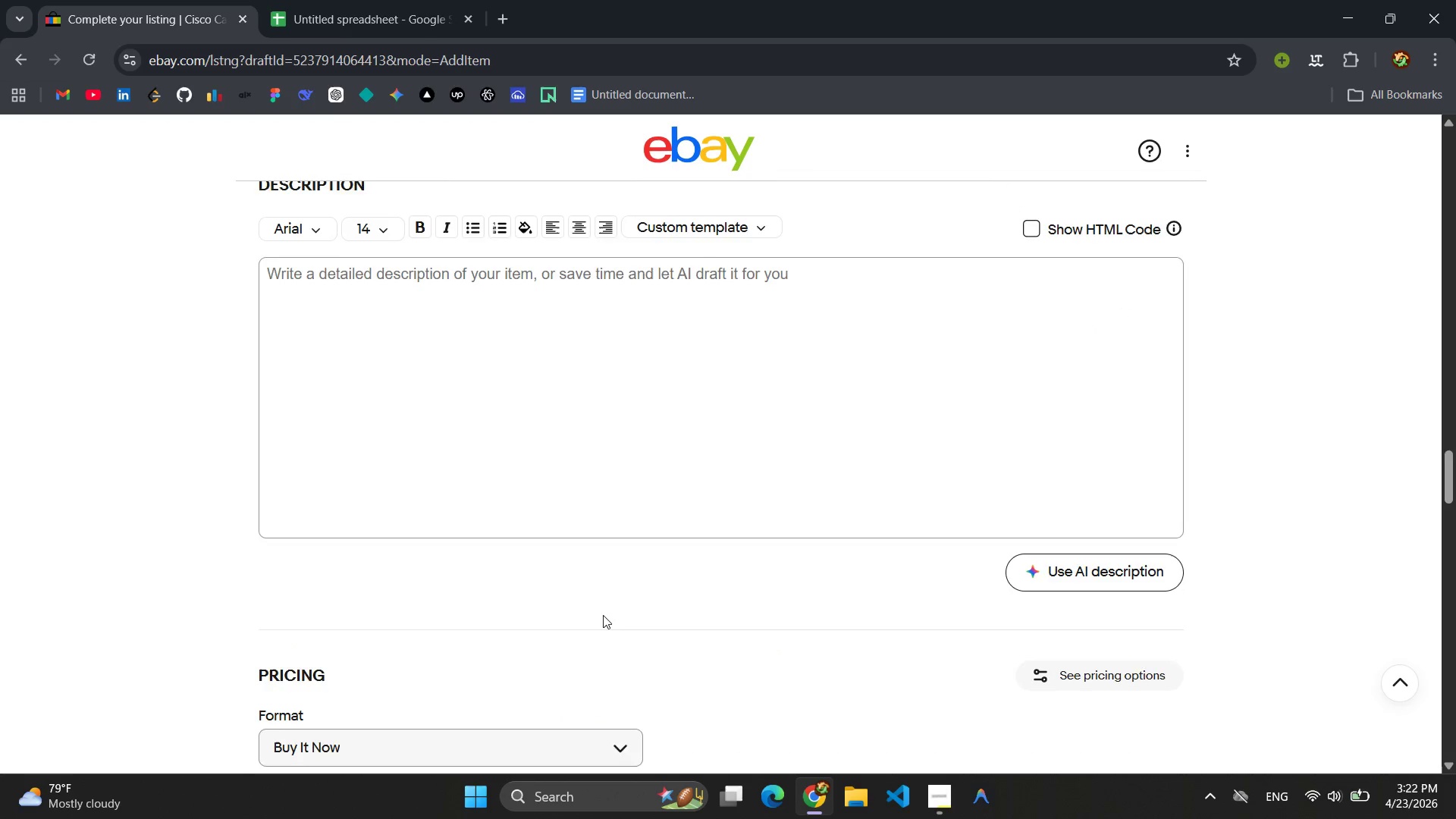 
scroll: coordinate [603, 615], scroll_direction: down, amount: 3.0
 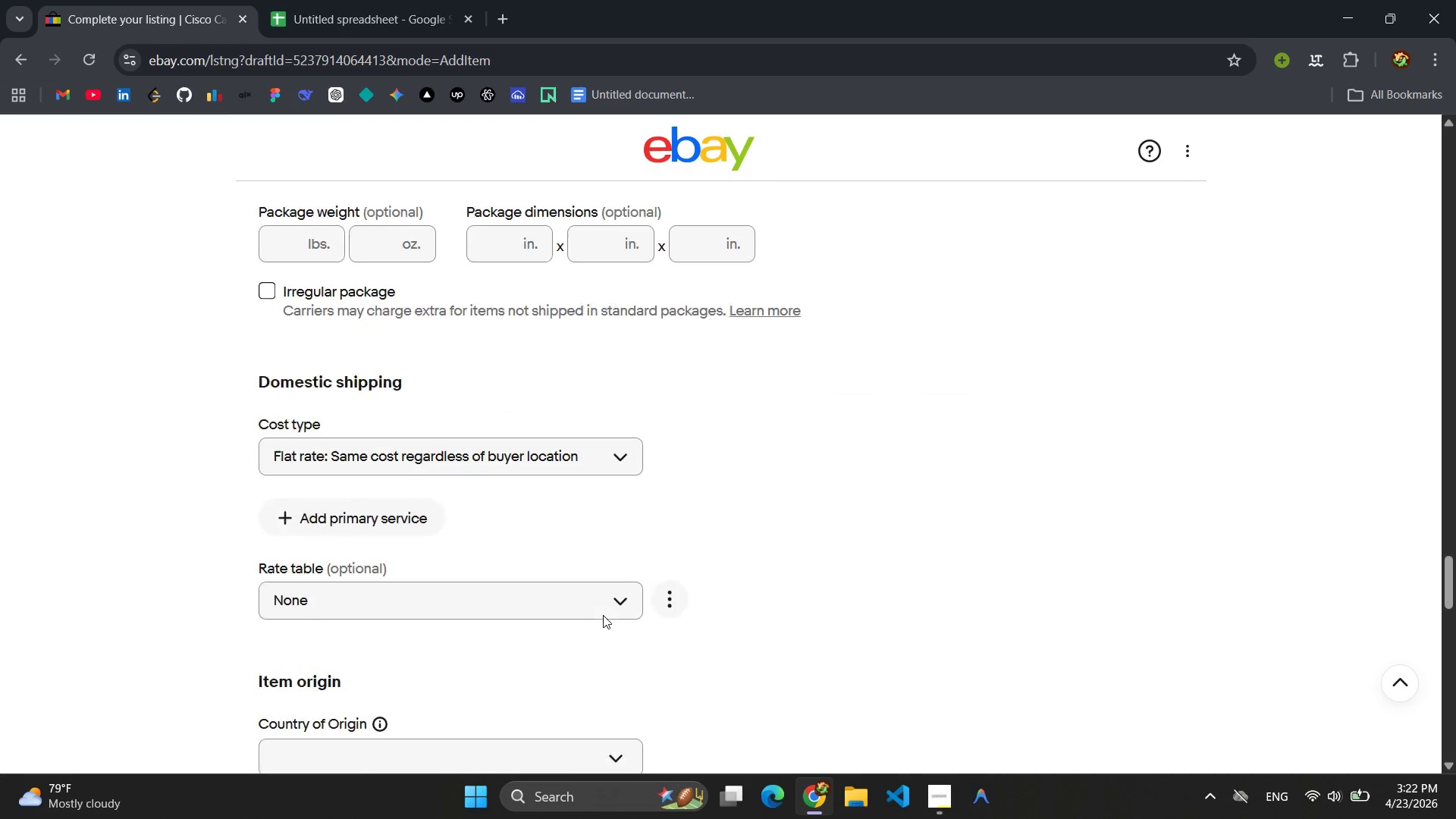 
scroll: coordinate [603, 615], scroll_direction: up, amount: 5.0
 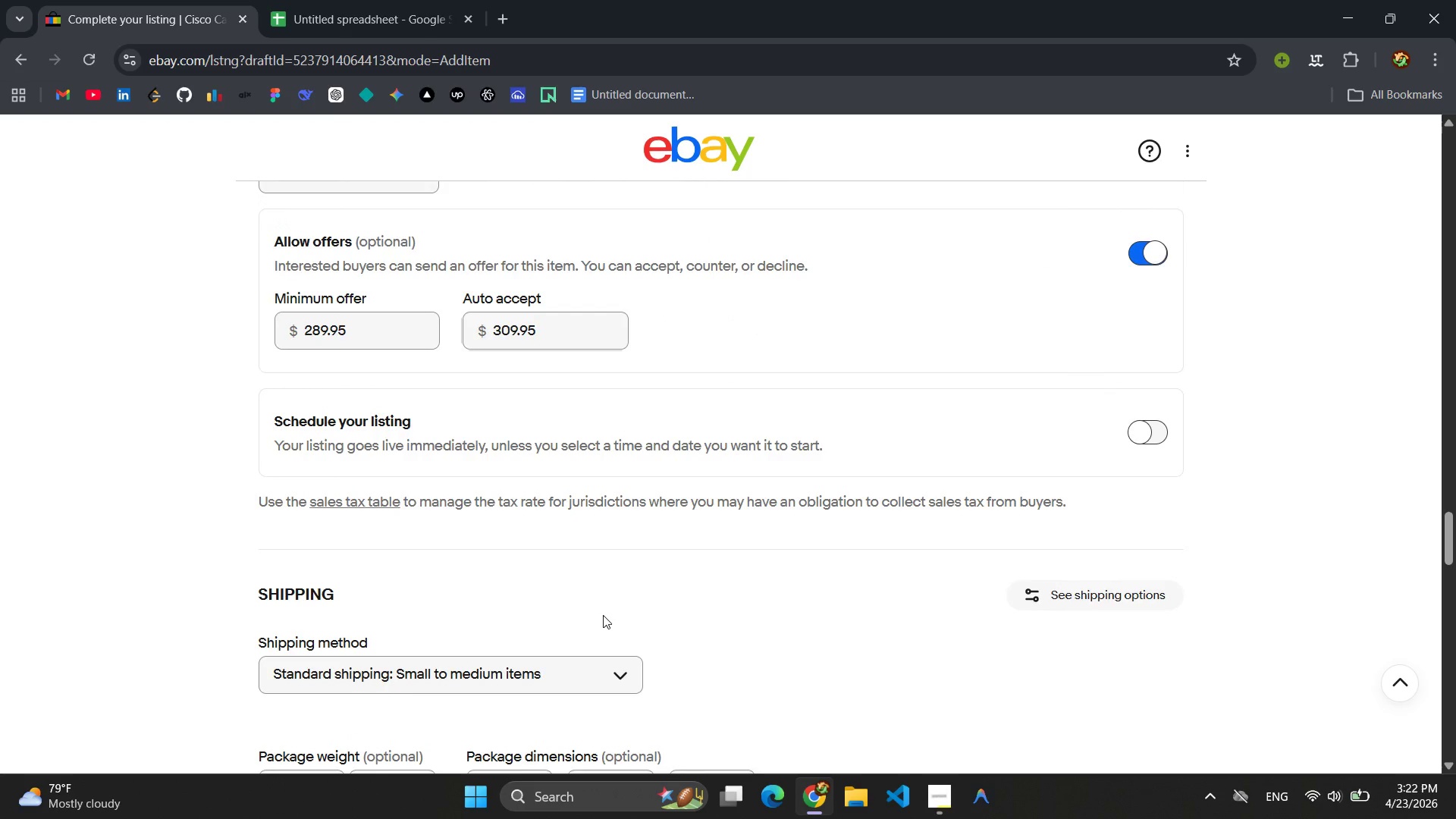 
wait(13.17)
 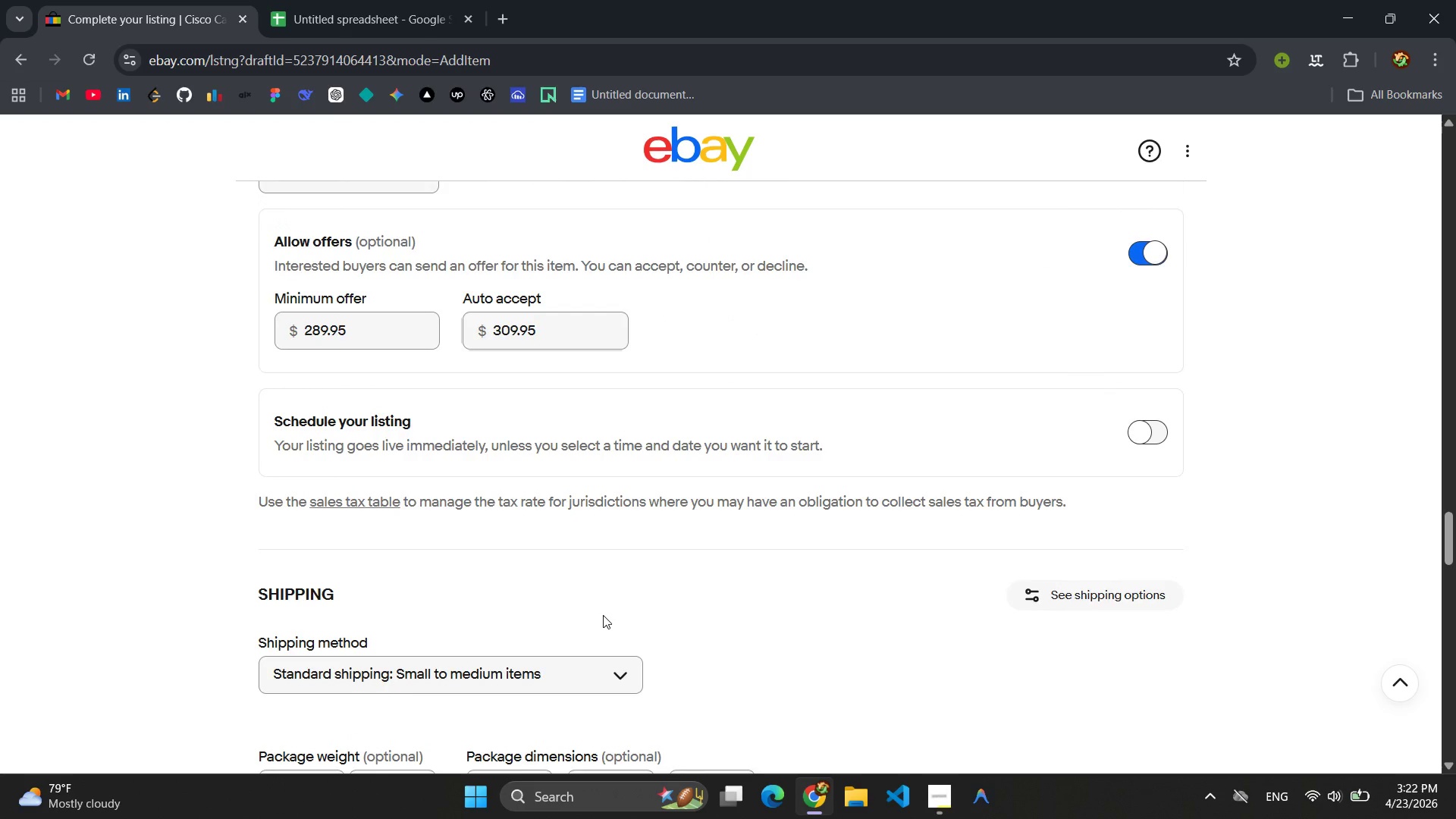 
left_click([946, 801])